 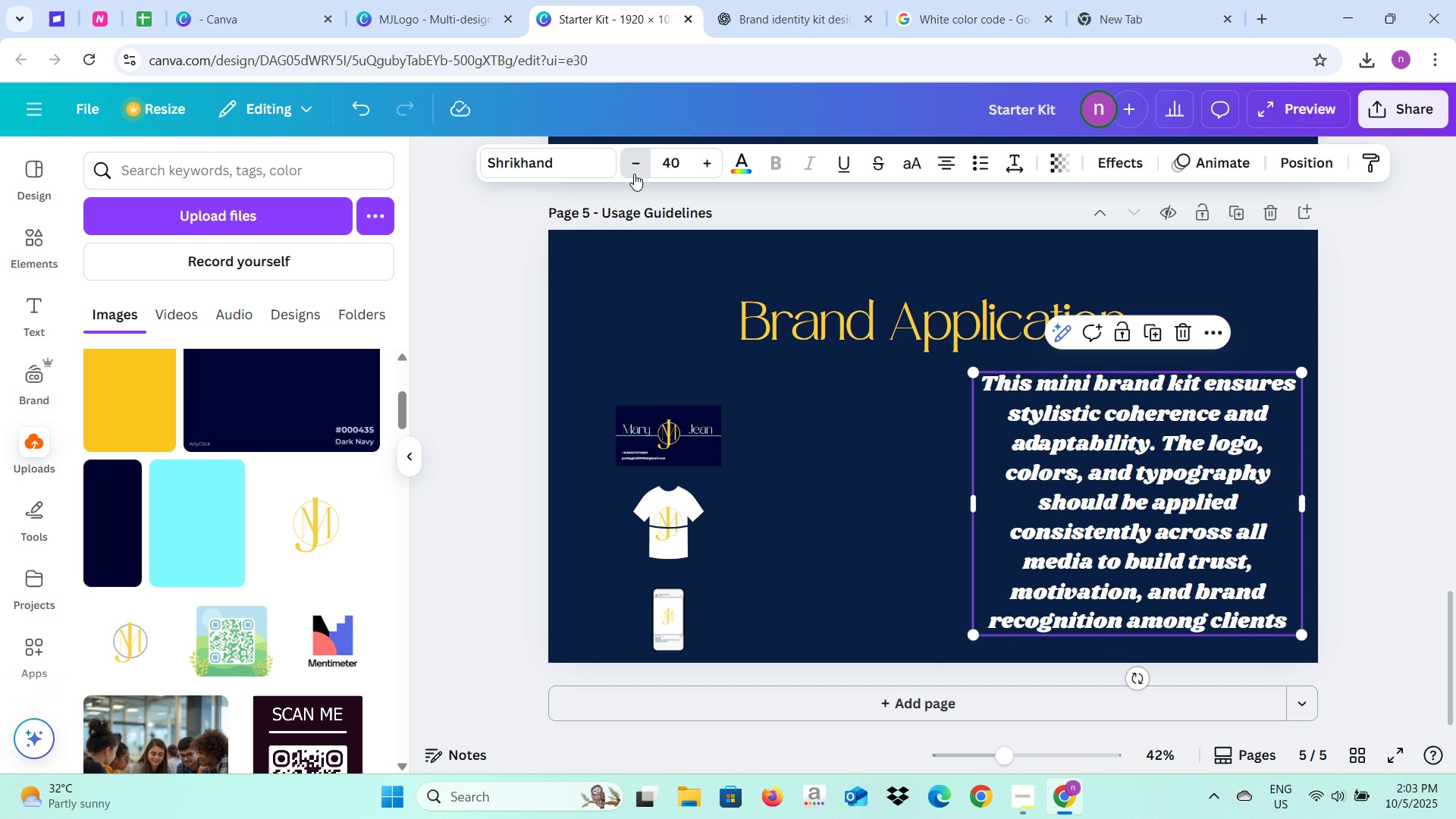 
left_click([631, 168])
 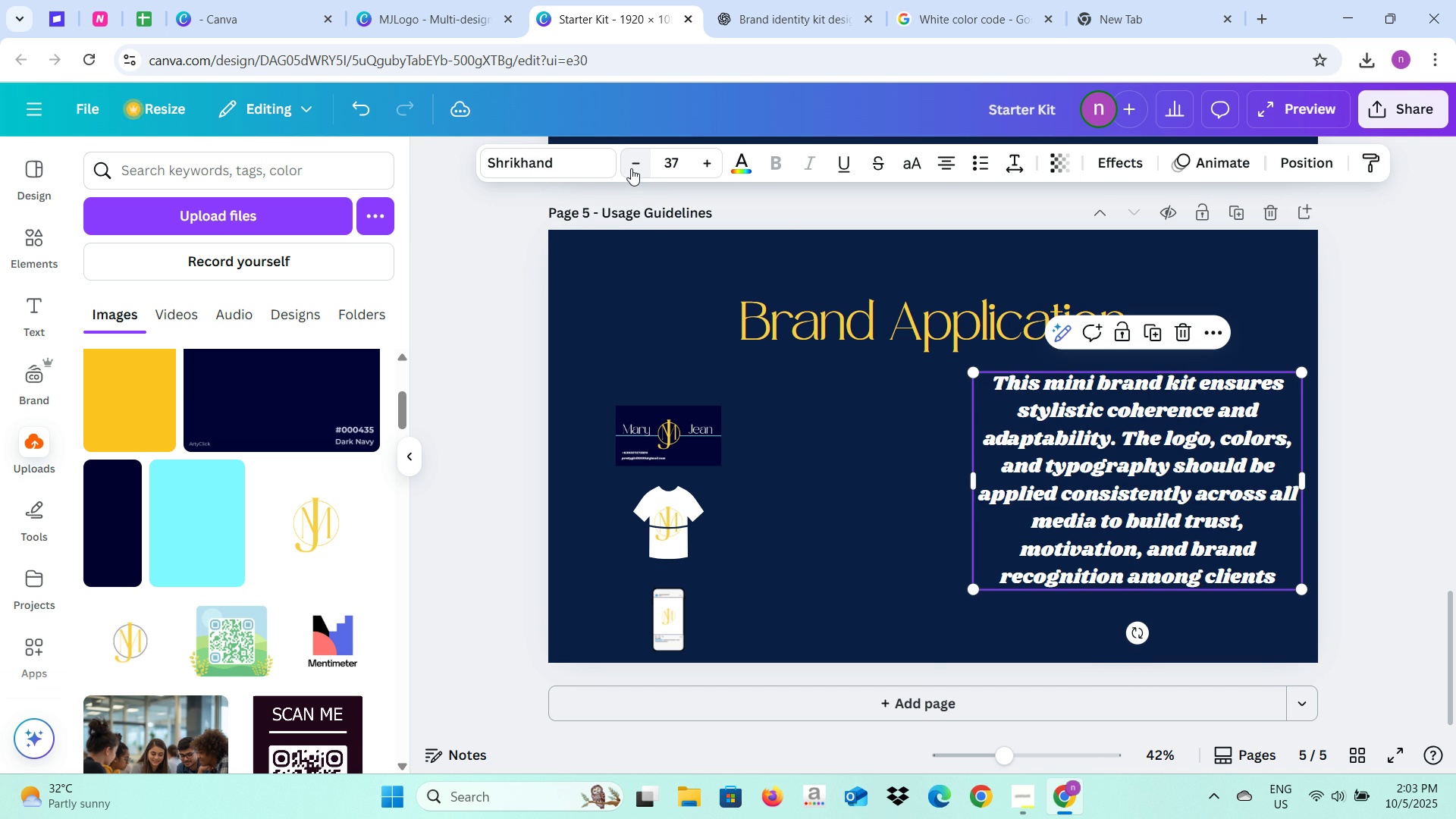 
left_click([631, 168])
 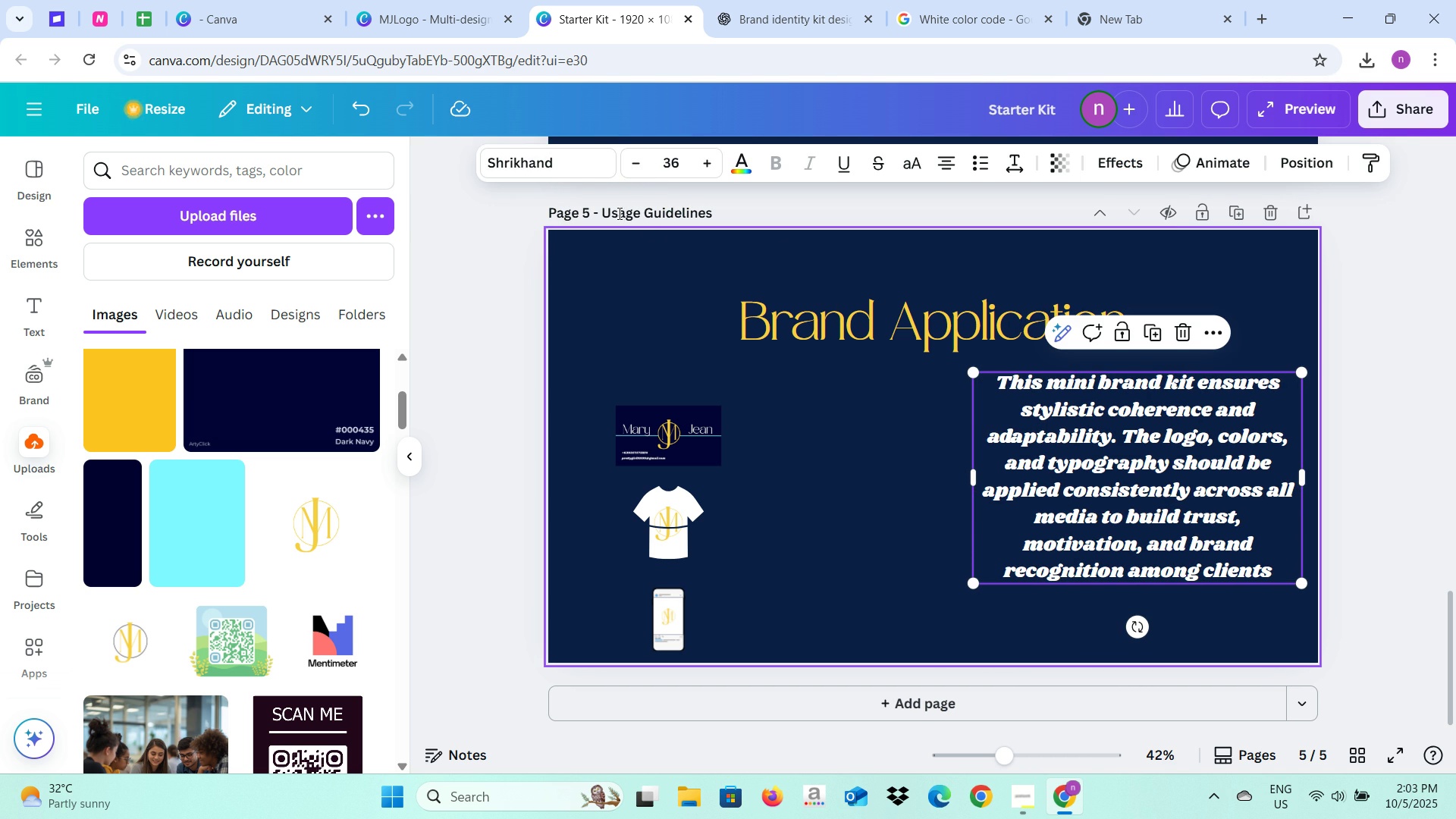 
left_click([637, 165])
 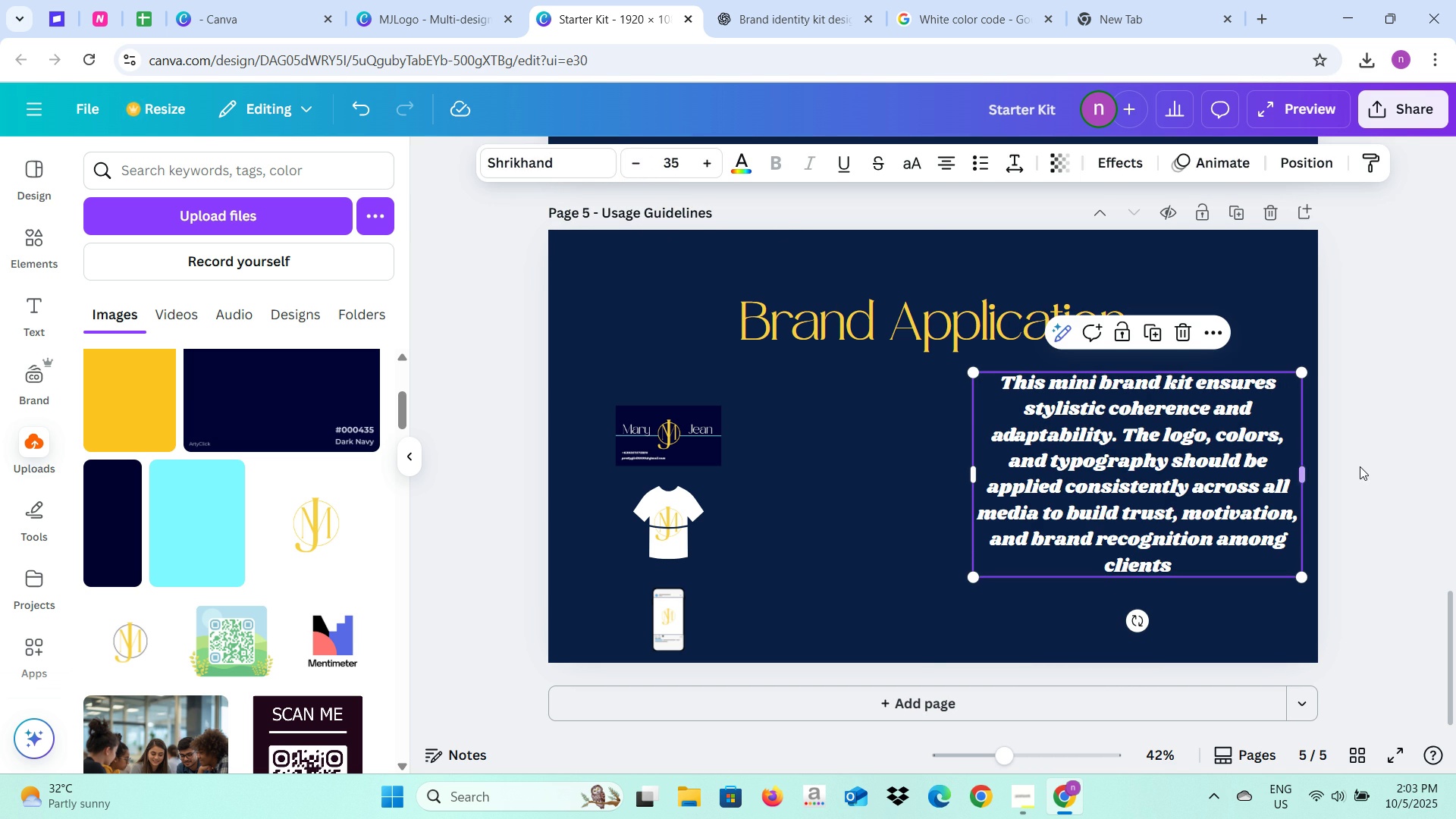 
left_click([1360, 466])